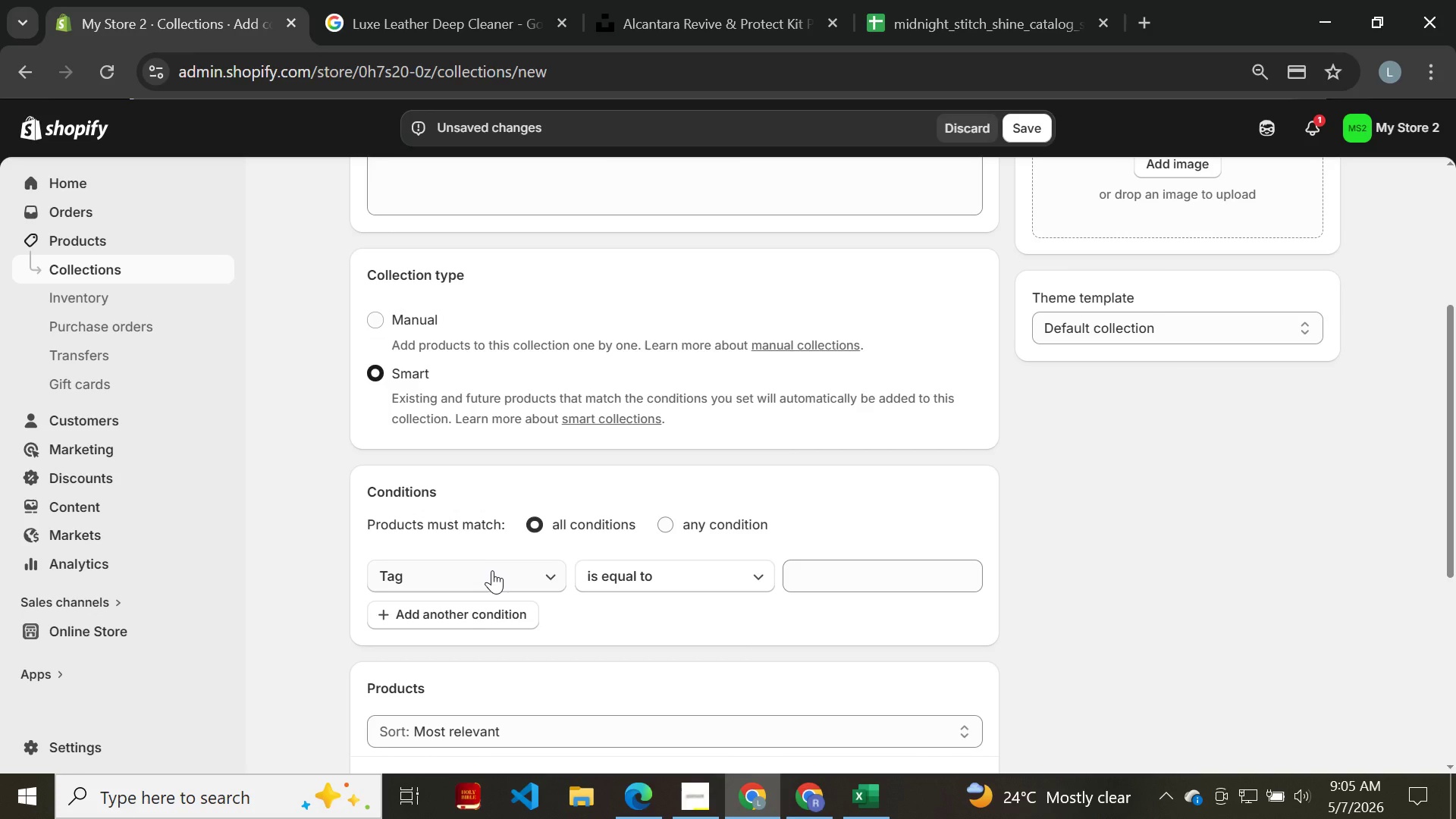 
left_click([492, 570])
 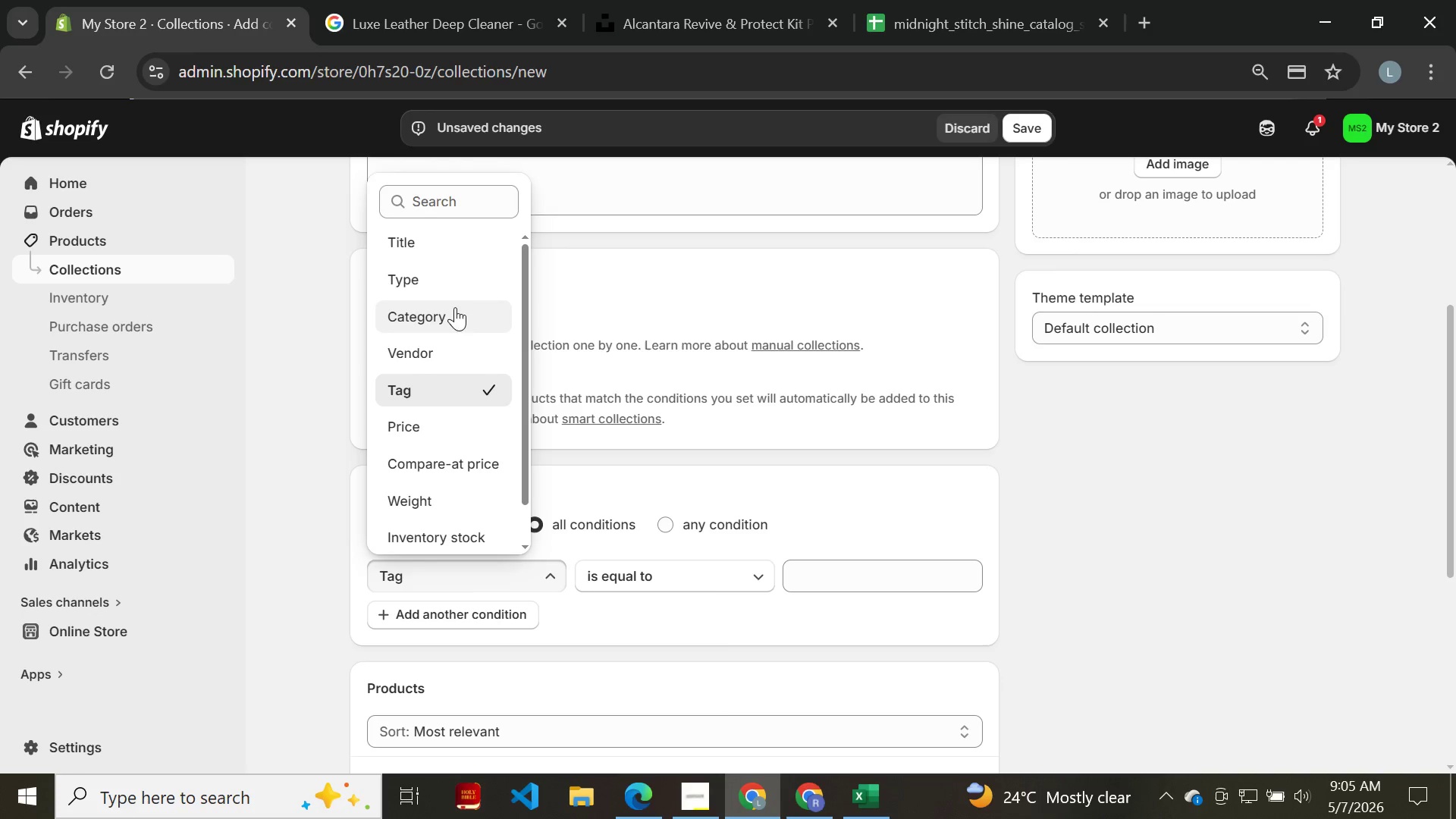 
left_click([450, 281])
 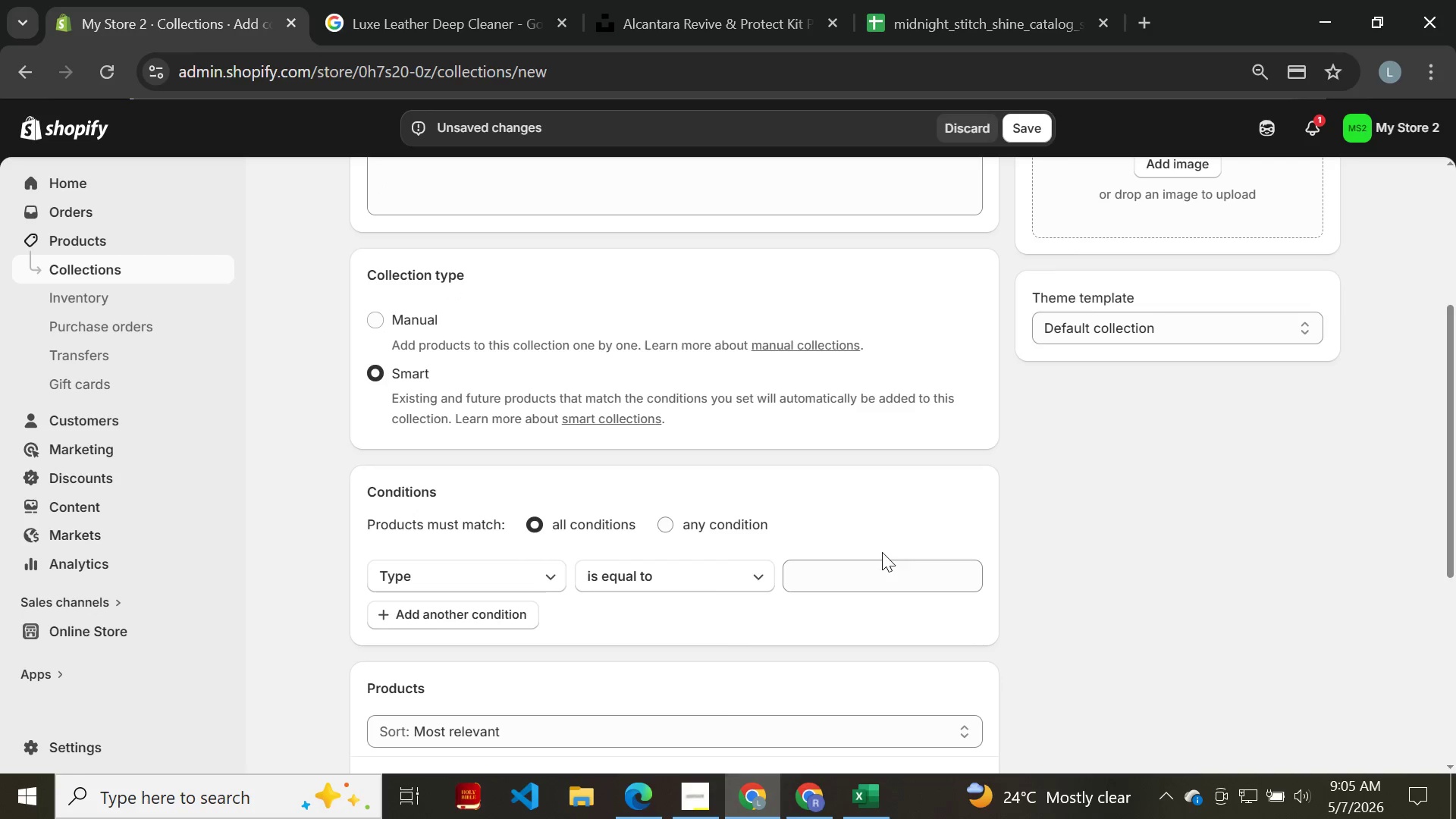 
left_click([840, 576])
 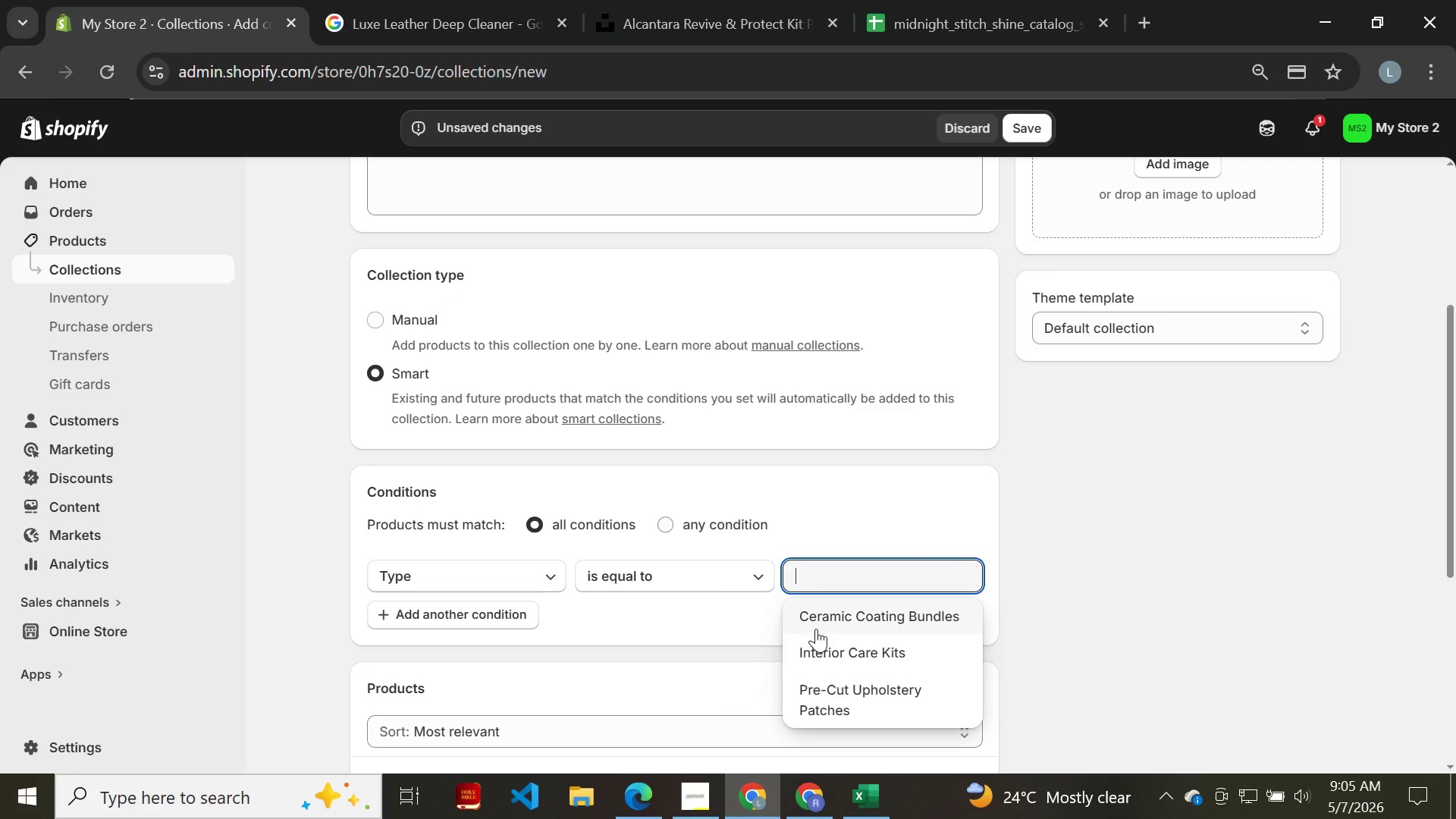 
left_click([841, 698])
 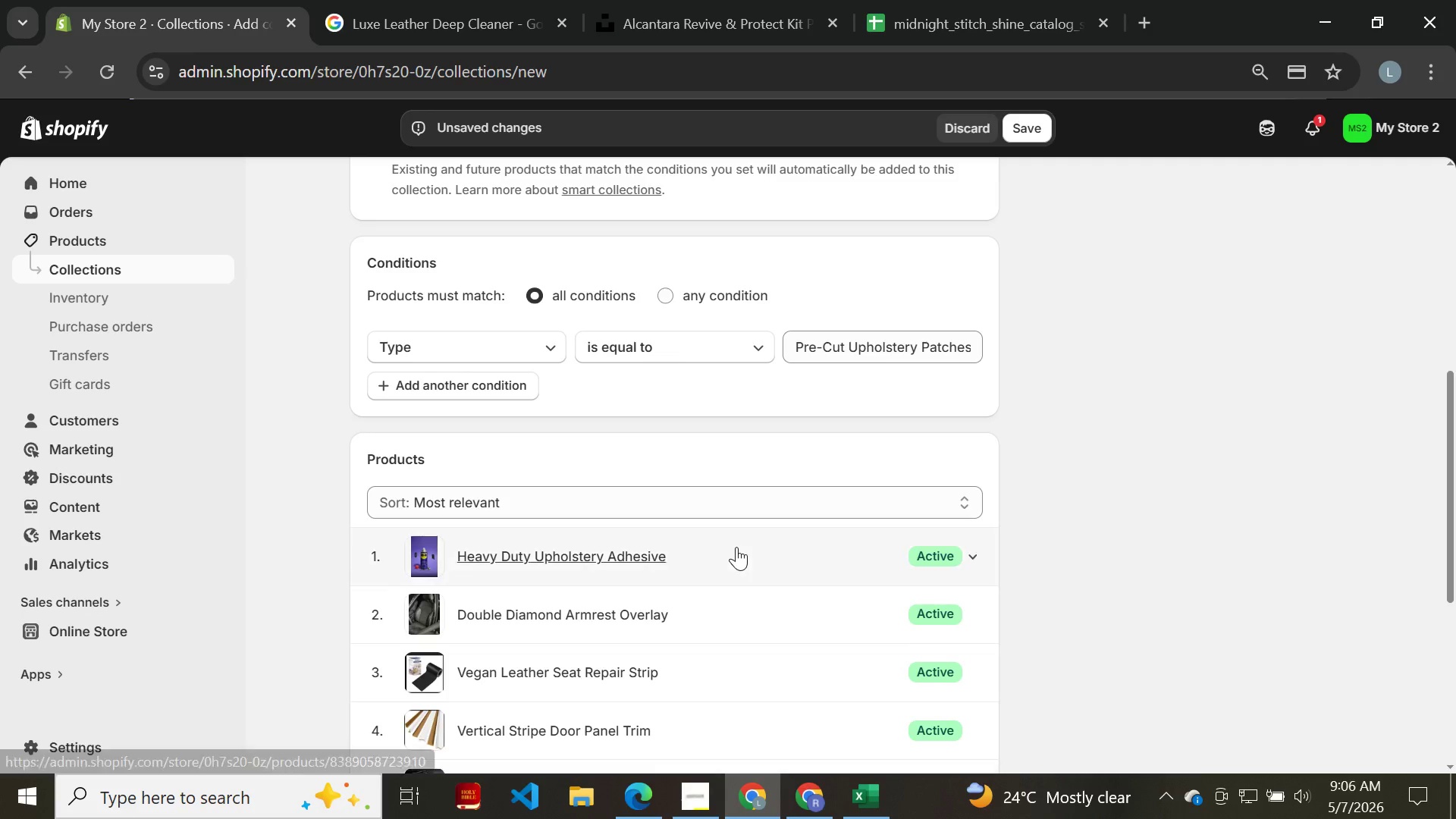 
wait(6.95)
 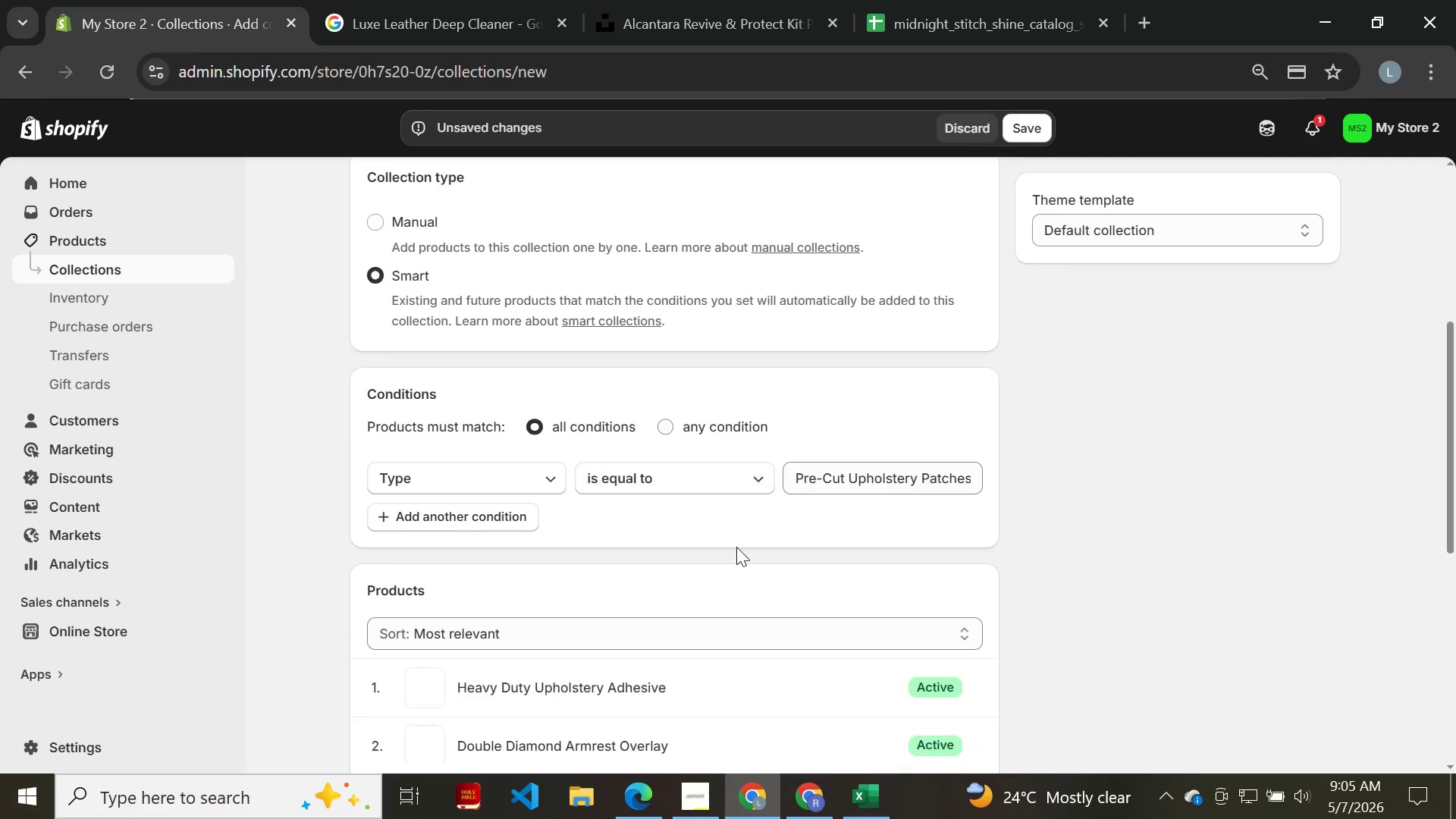 
key(Control+Minus)
 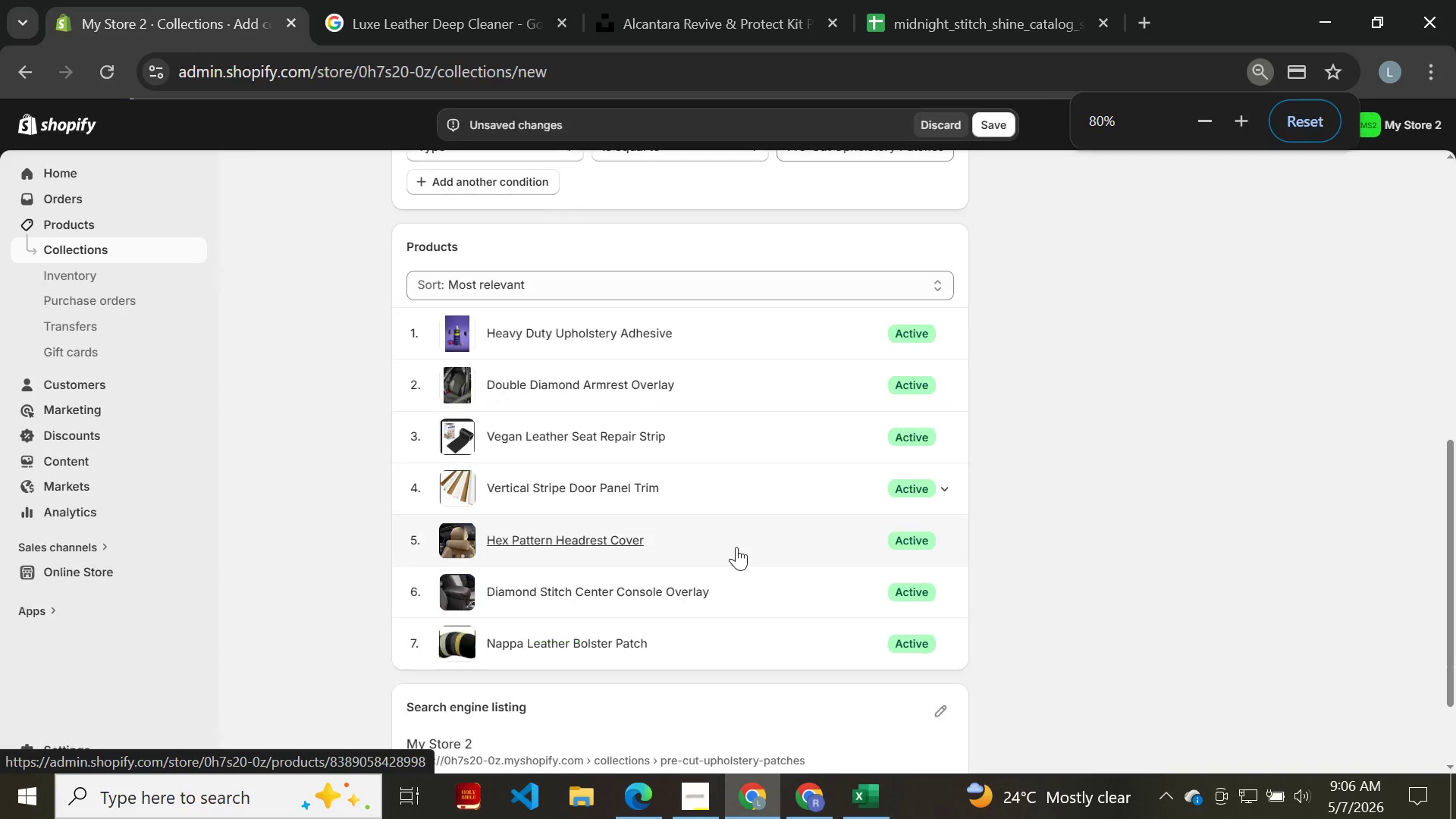 
key(Control+Minus)
 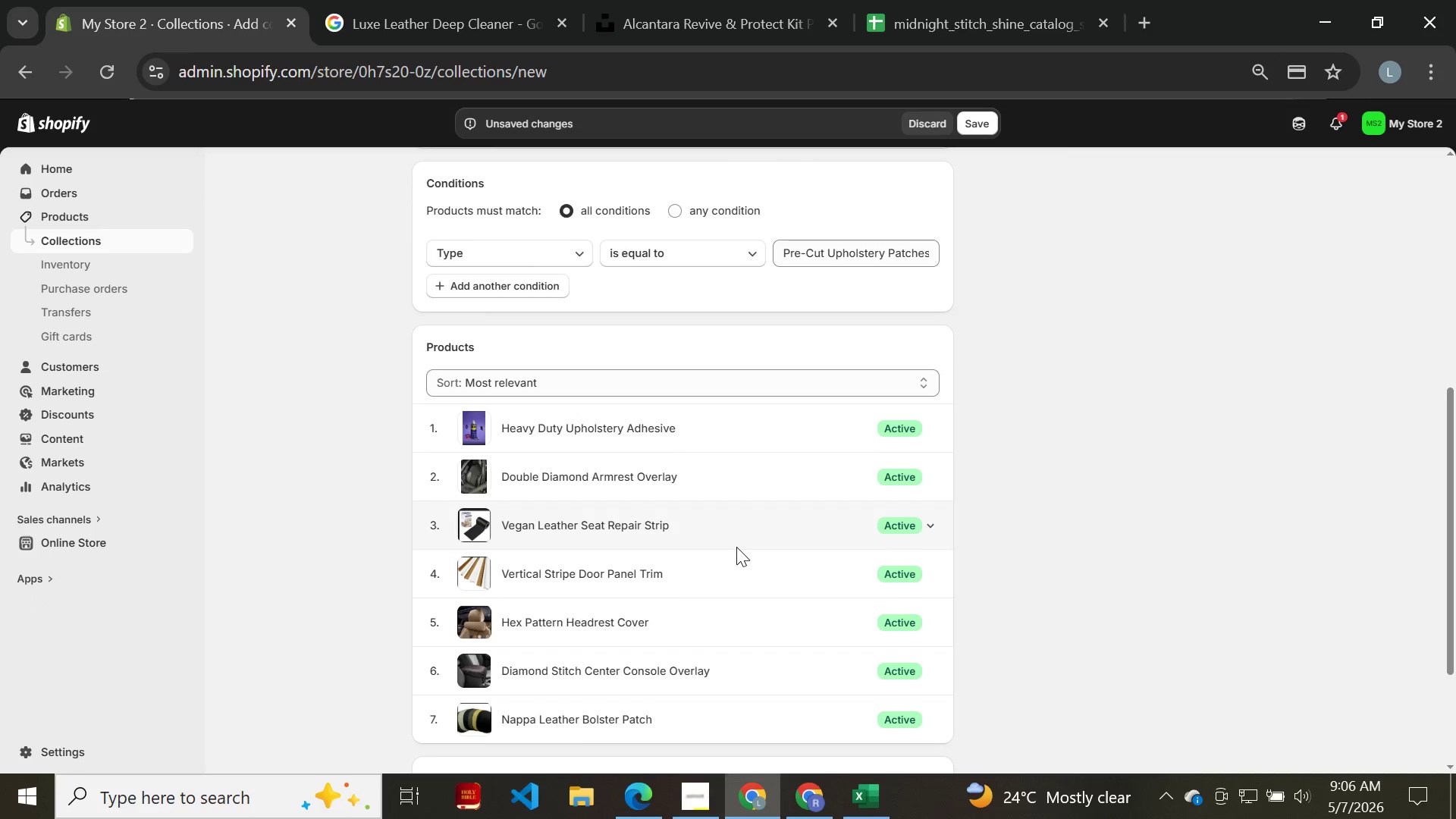 
key(Meta+PrintScreen)
 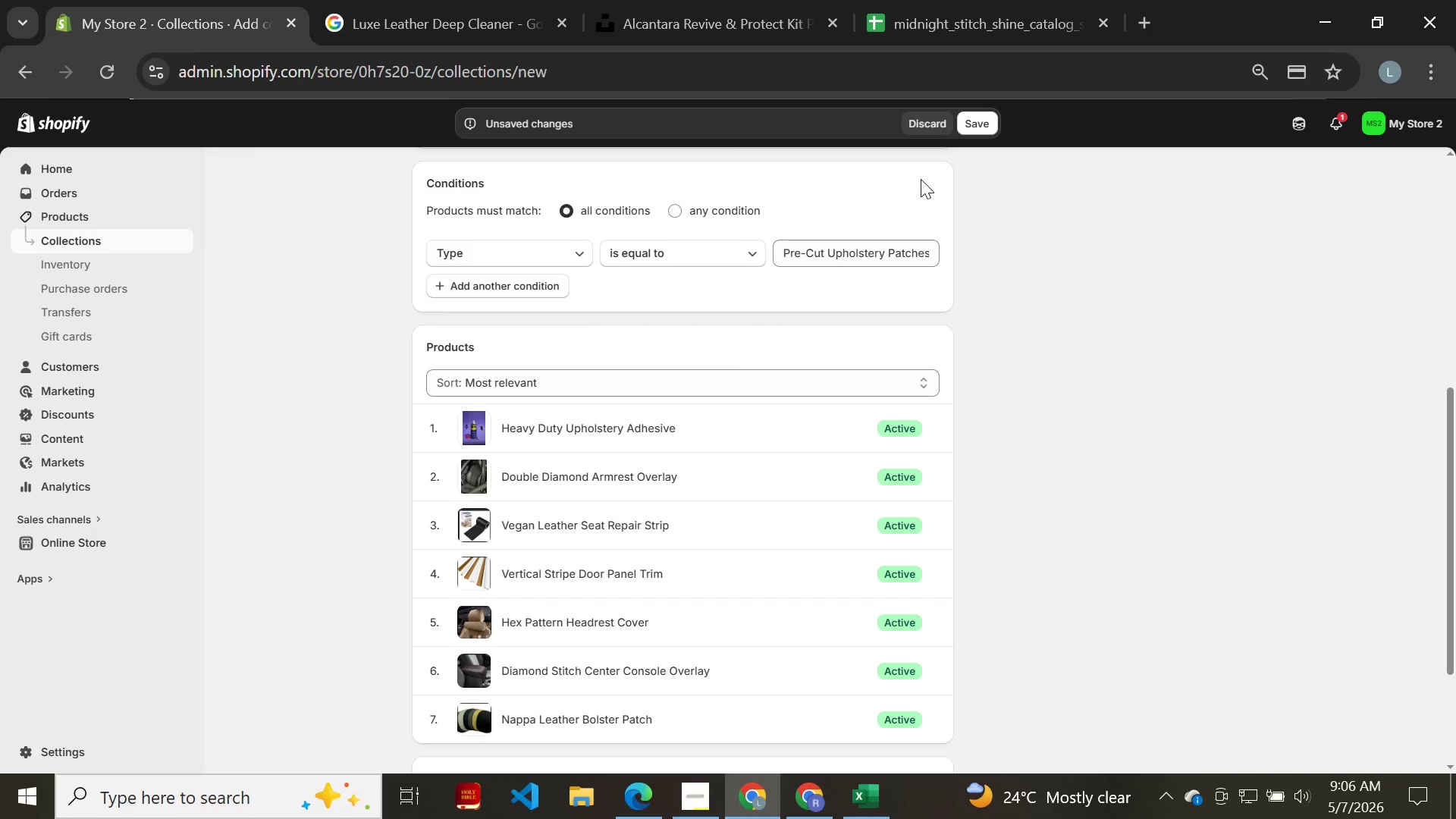 
left_click([968, 127])
 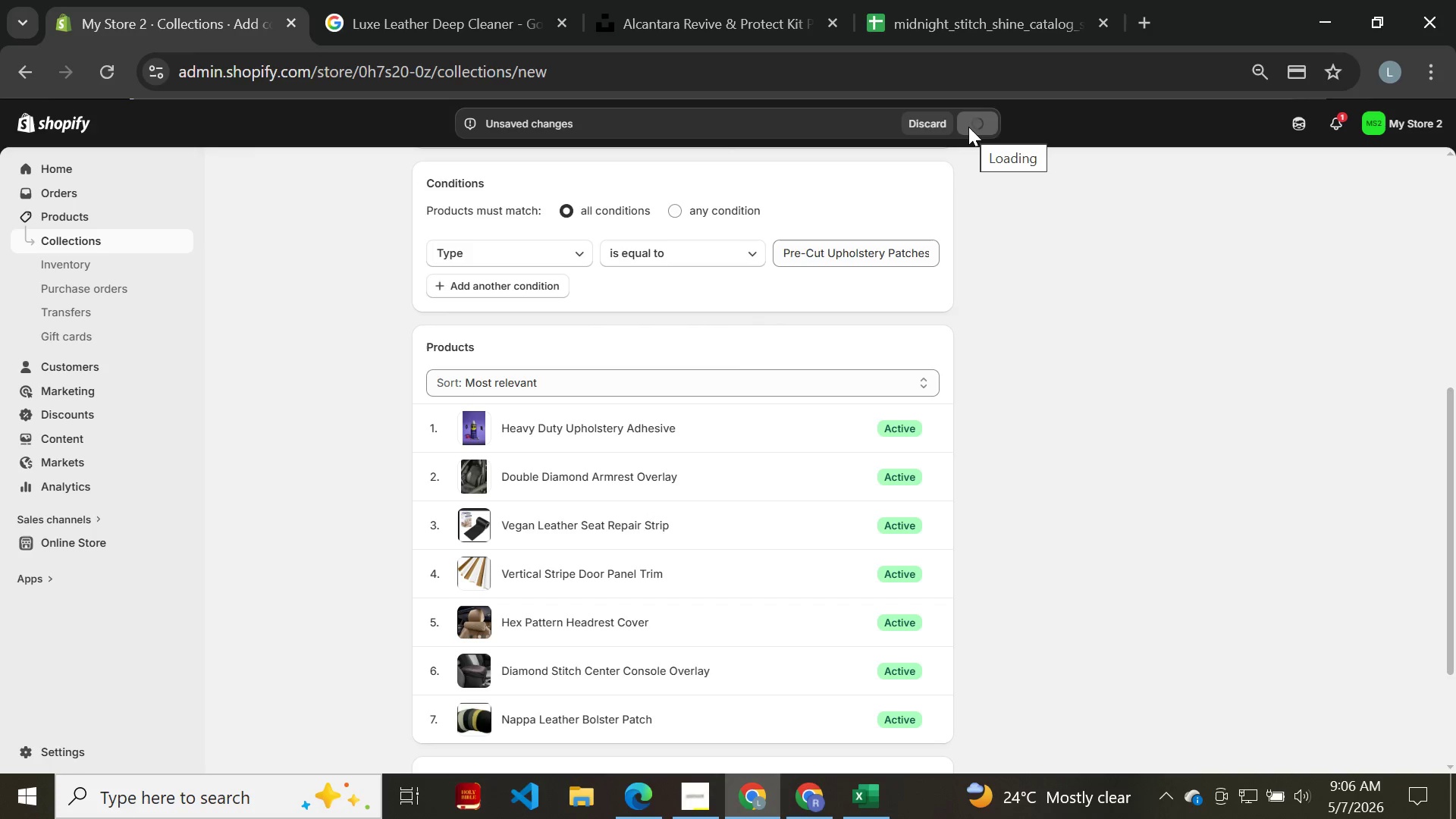 
mouse_move([976, 239])
 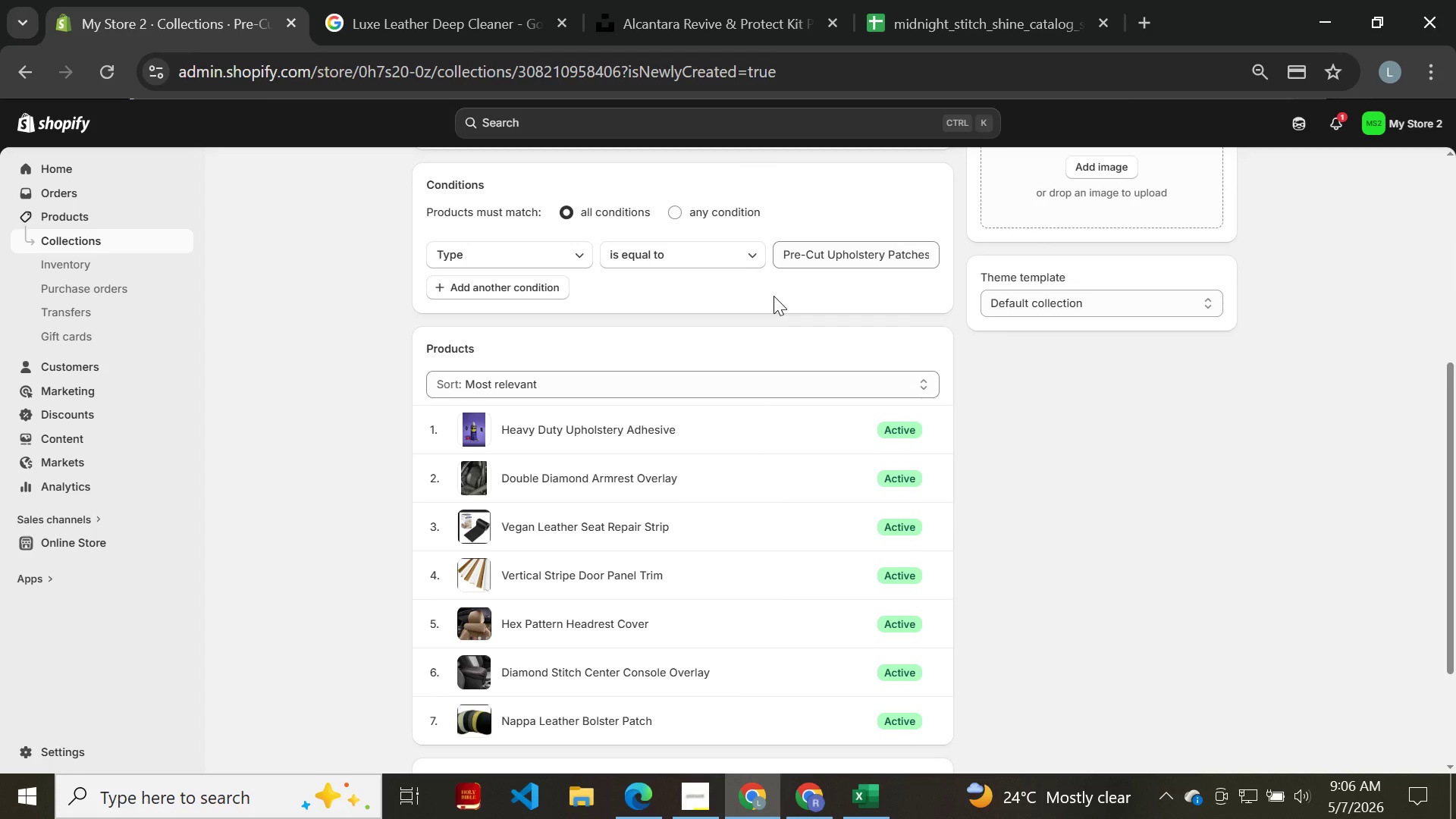 
key(Meta+PrintScreen)
 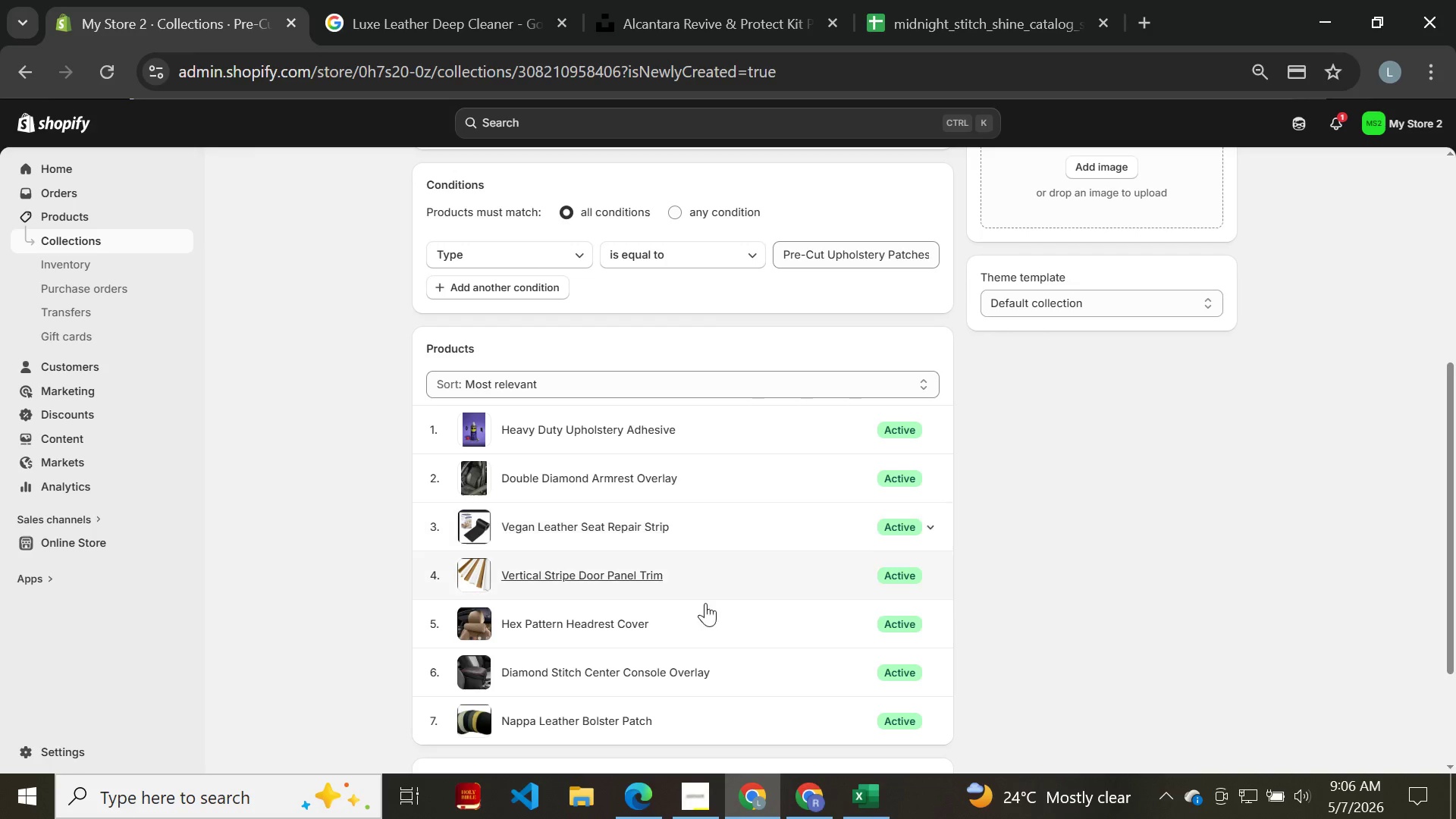 
left_click([684, 808])